 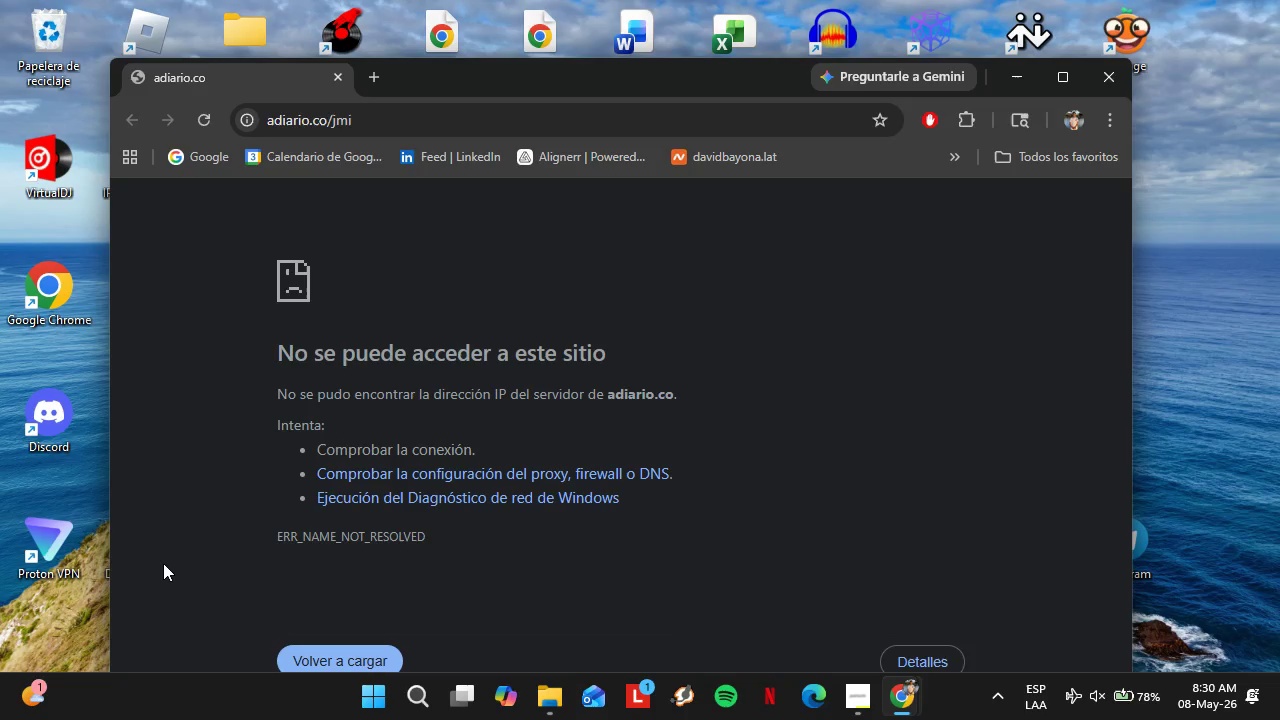 
left_click([1046, 76])
 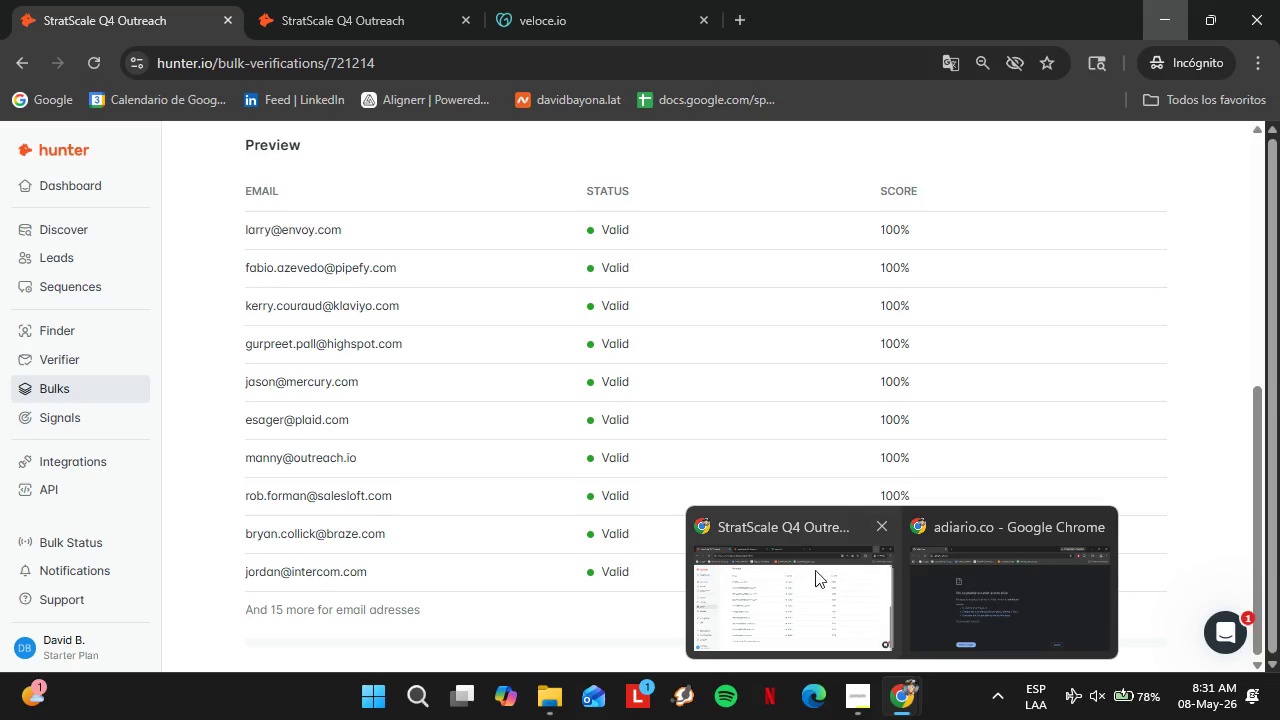 
left_click([948, 554])
 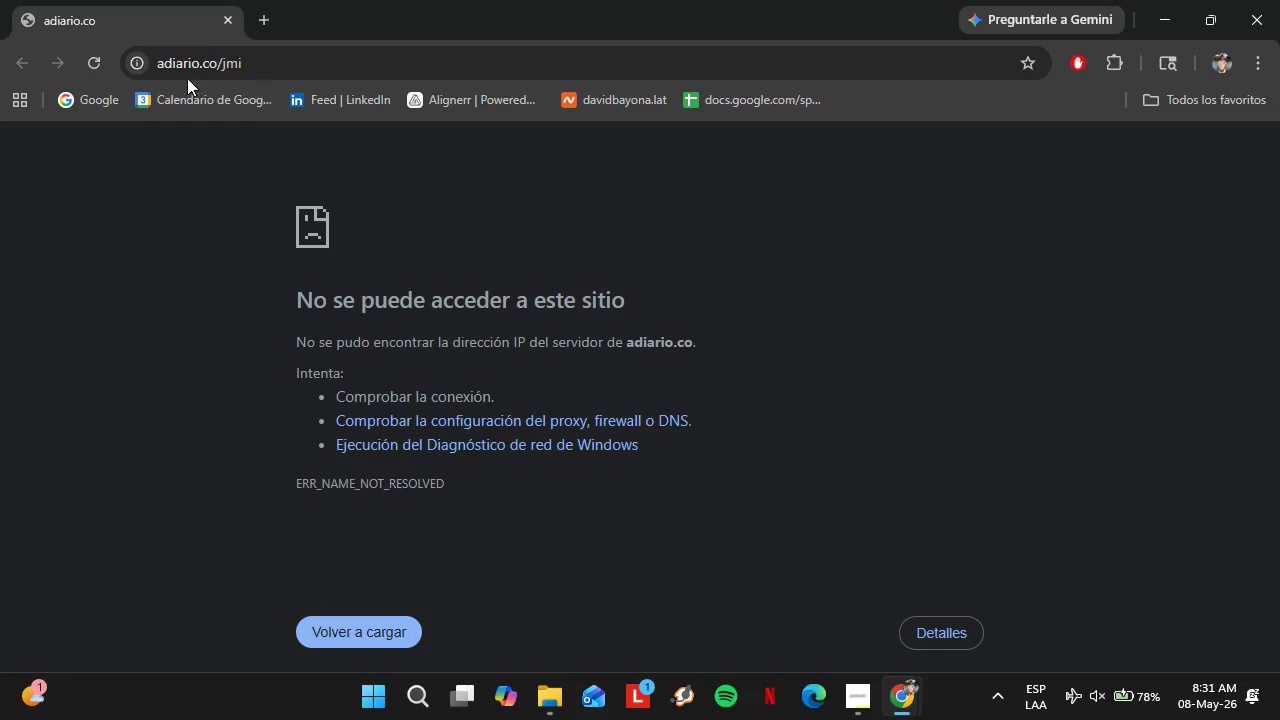 
left_click([201, 52])
 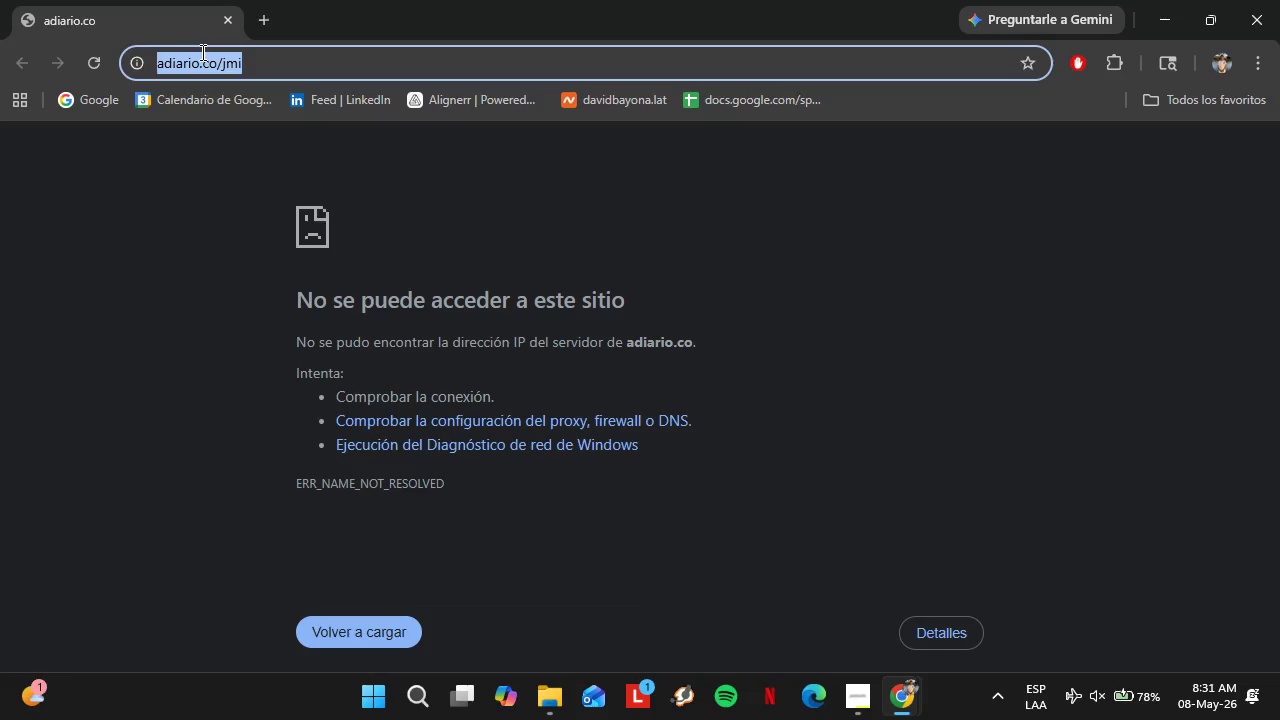 
type(docs)
 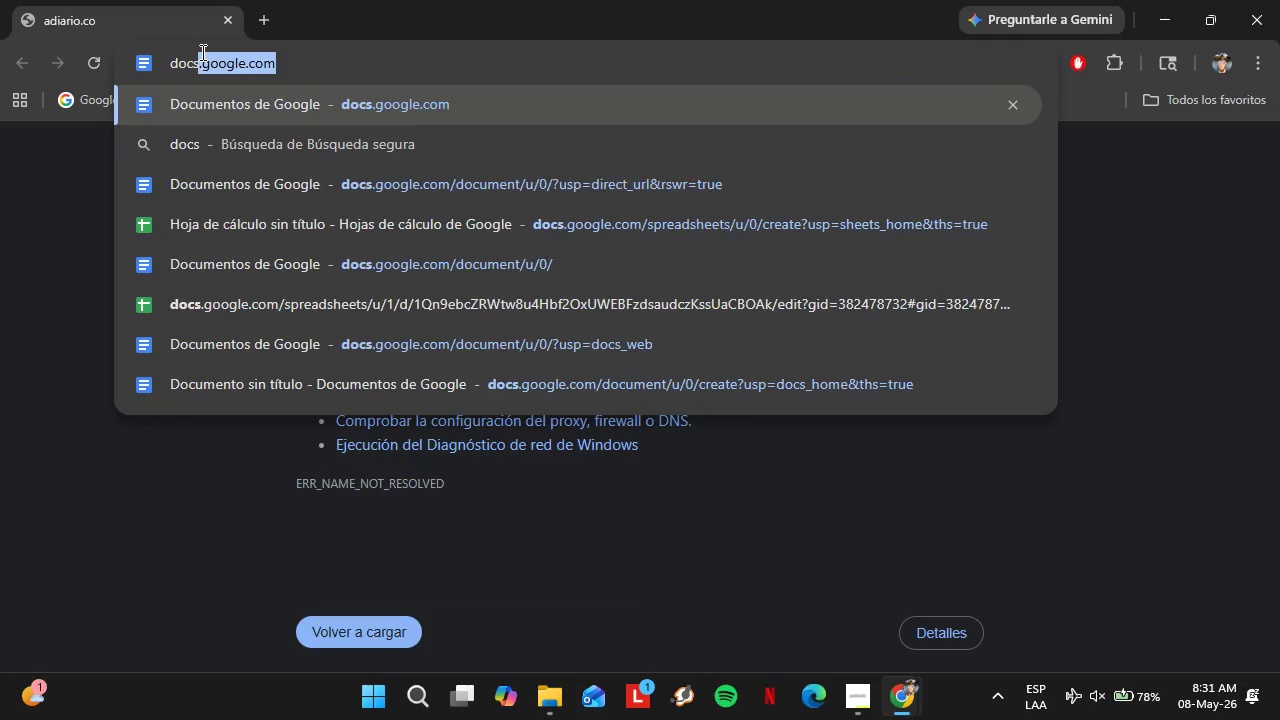 
key(ArrowRight)
 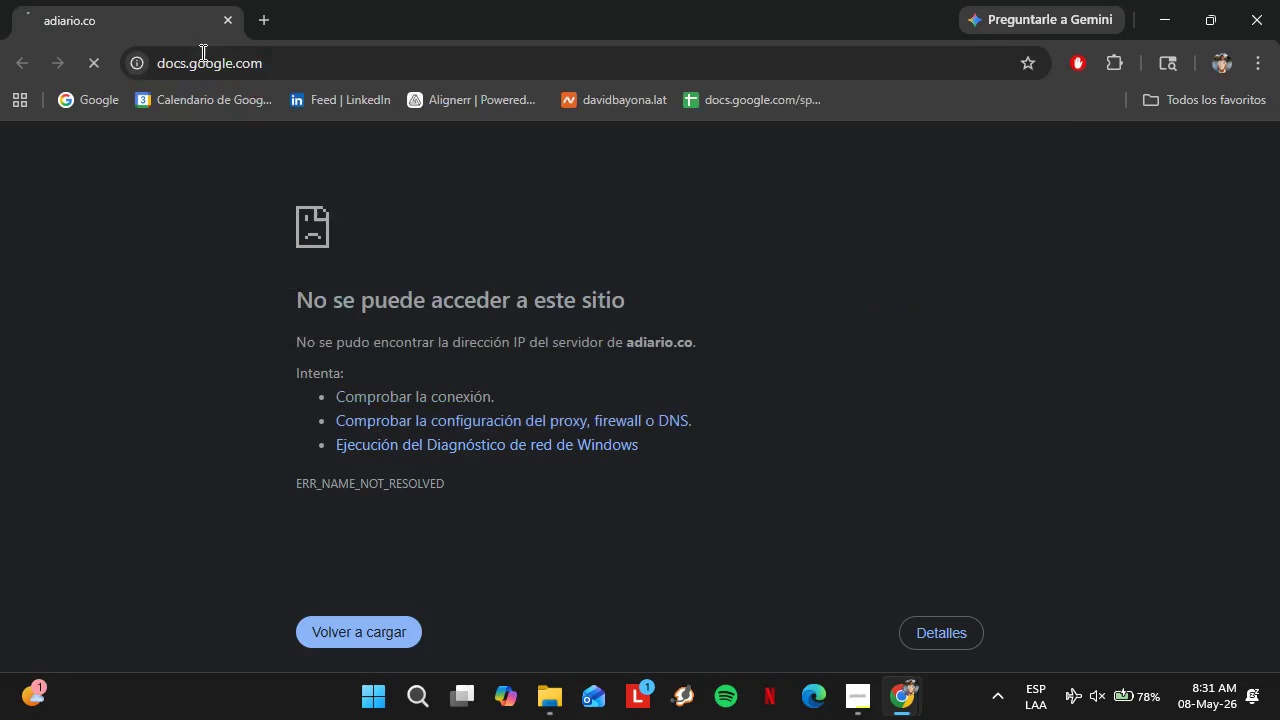 
key(Enter)
 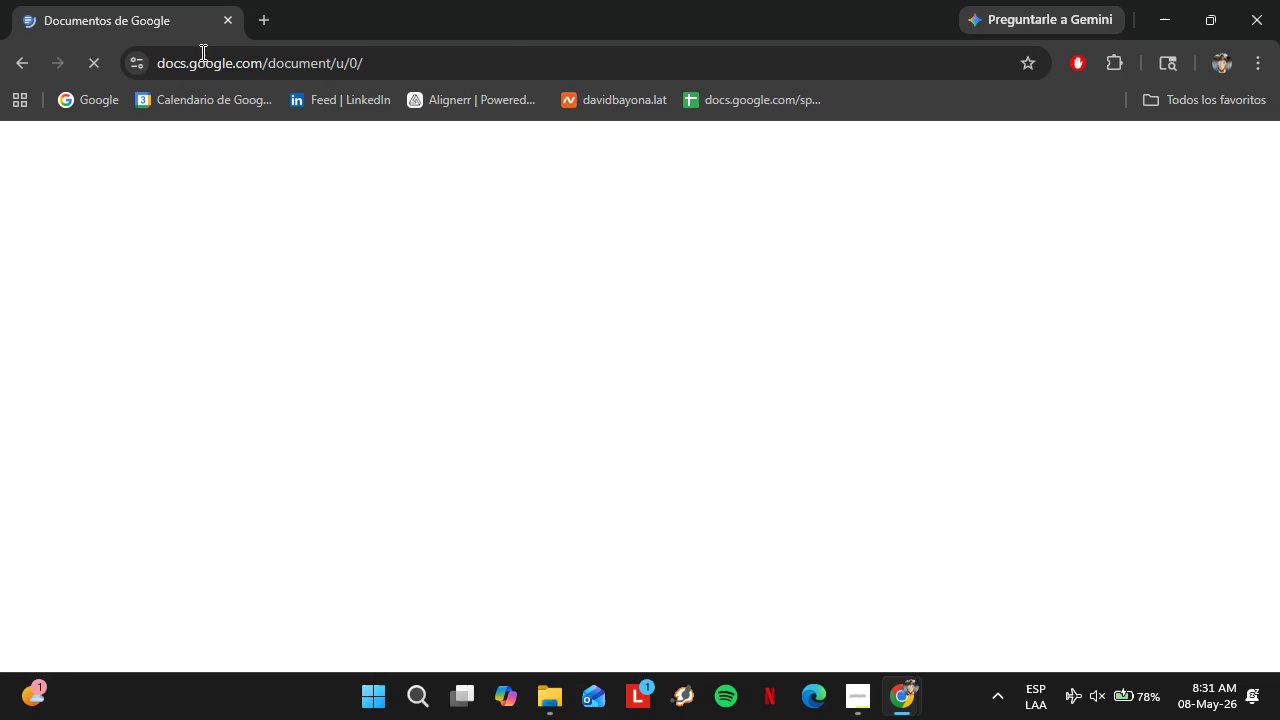 
wait(9.09)
 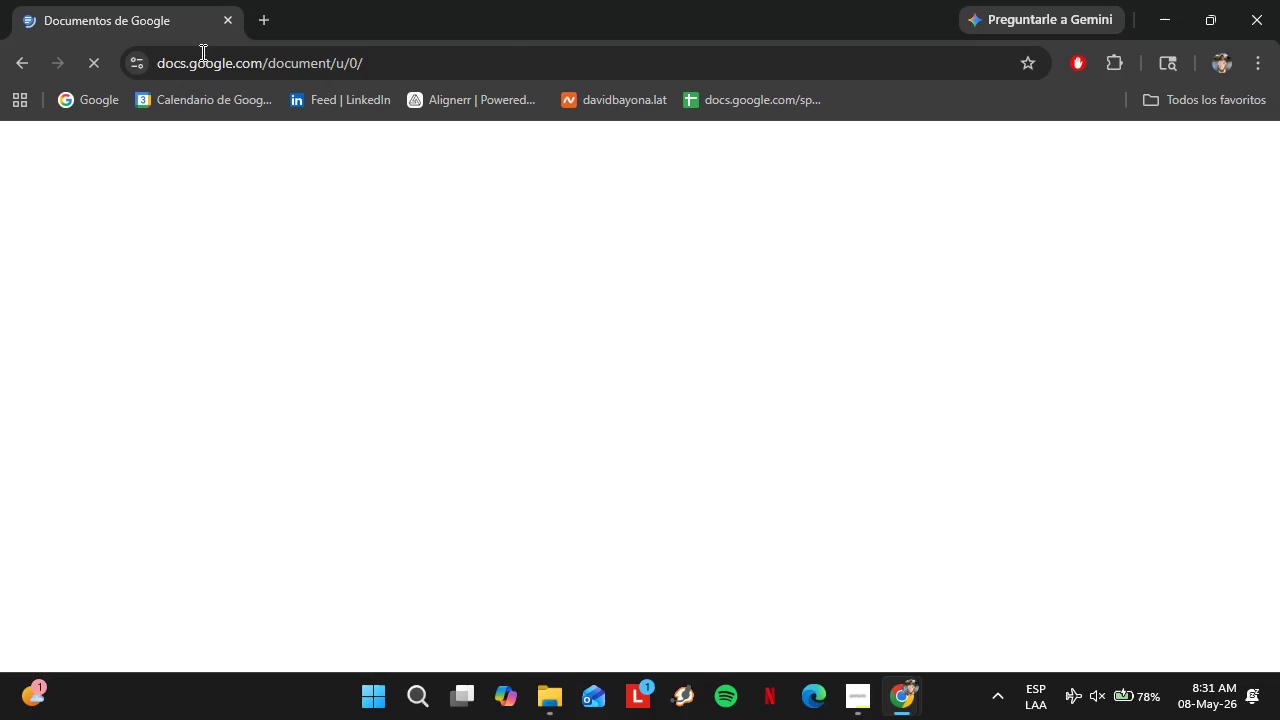 
left_click([232, 406])
 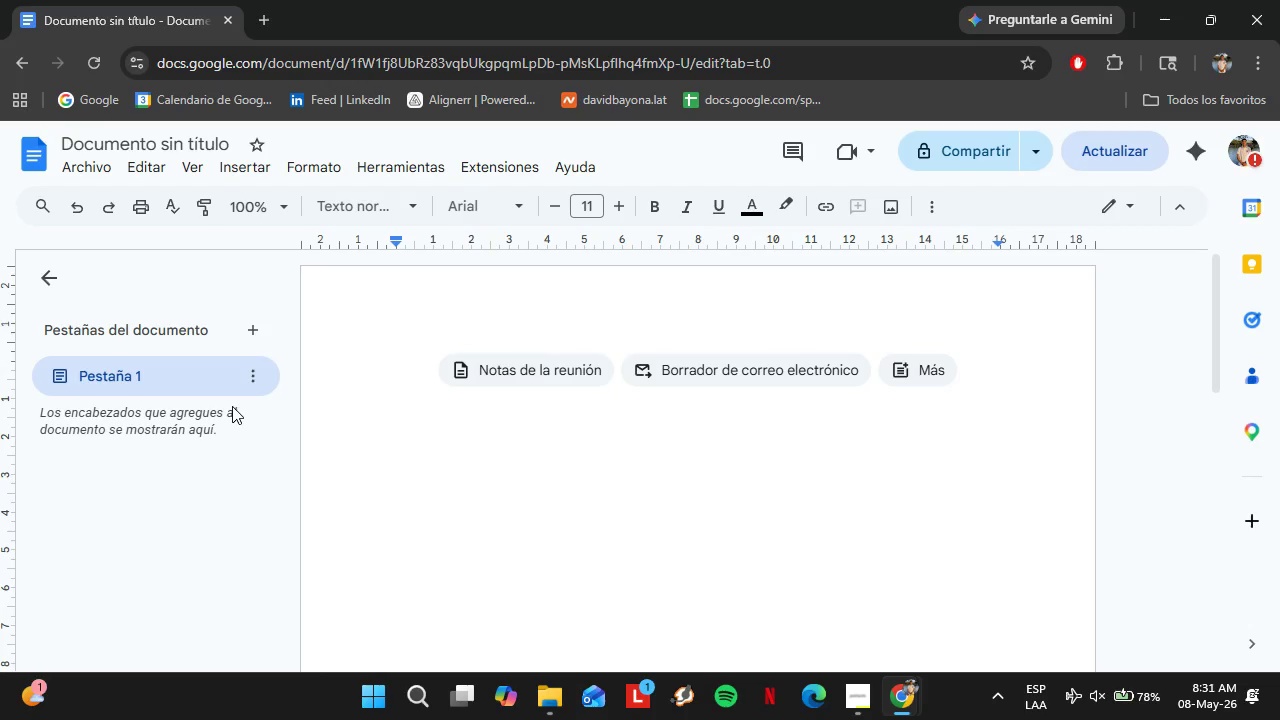 
wait(19.26)
 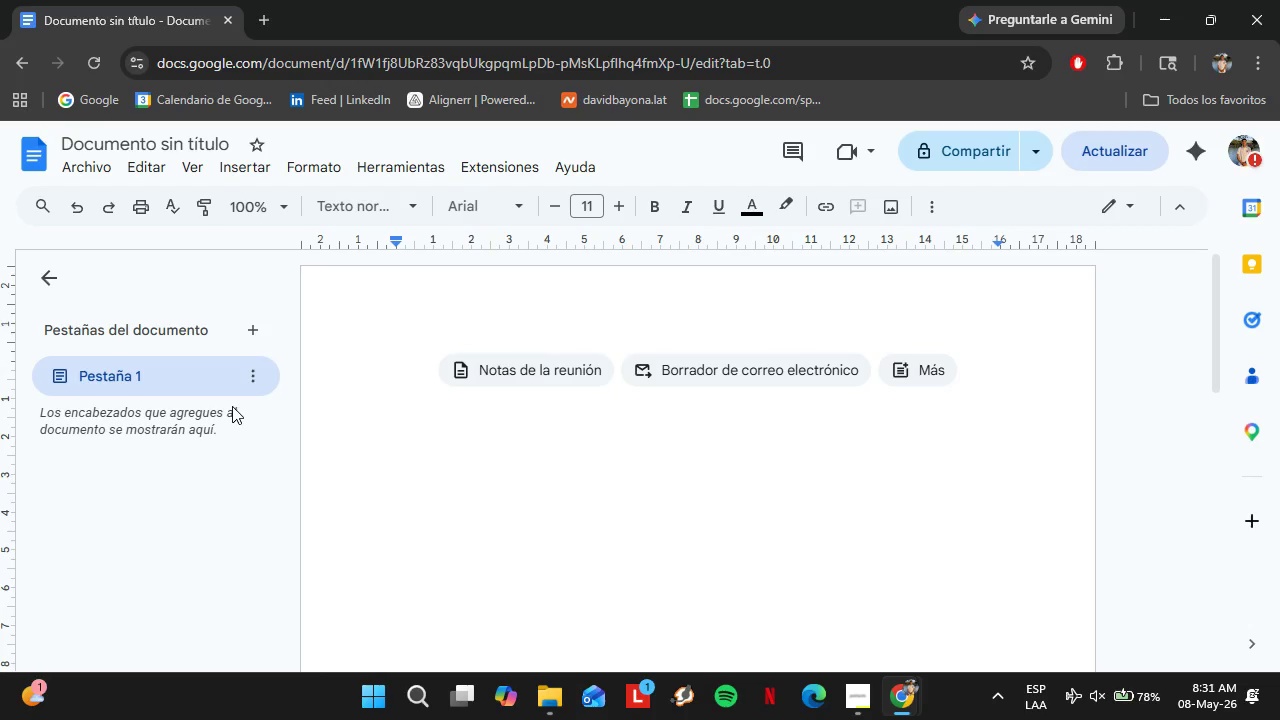 
left_click([252, 170])
 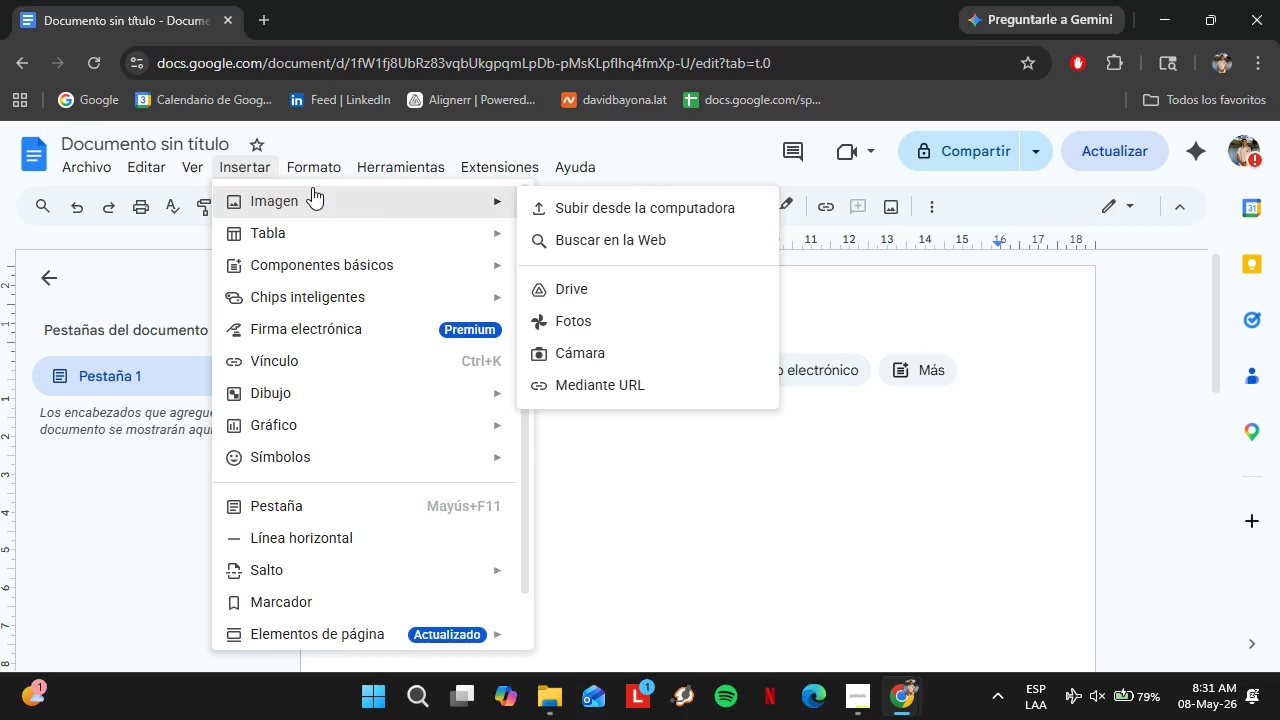 
left_click([584, 215])
 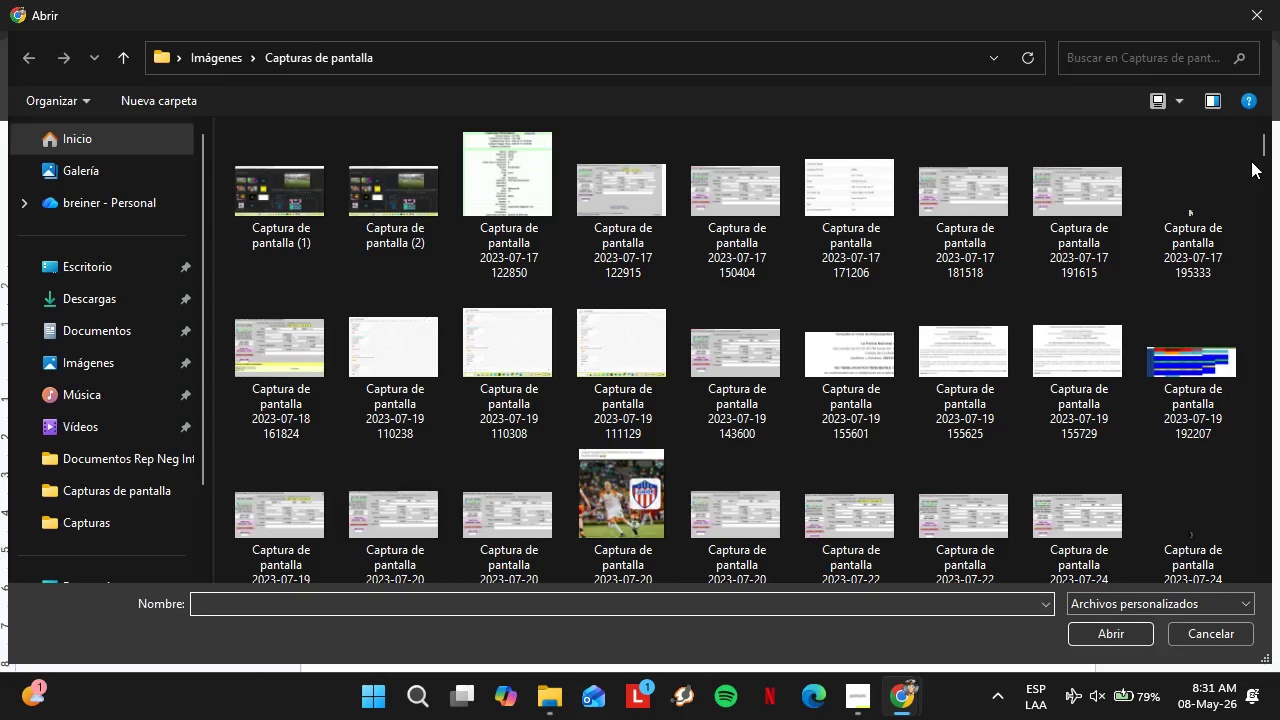 
left_click_drag(start_coordinate=[1261, 151], to_coordinate=[1278, 611])
 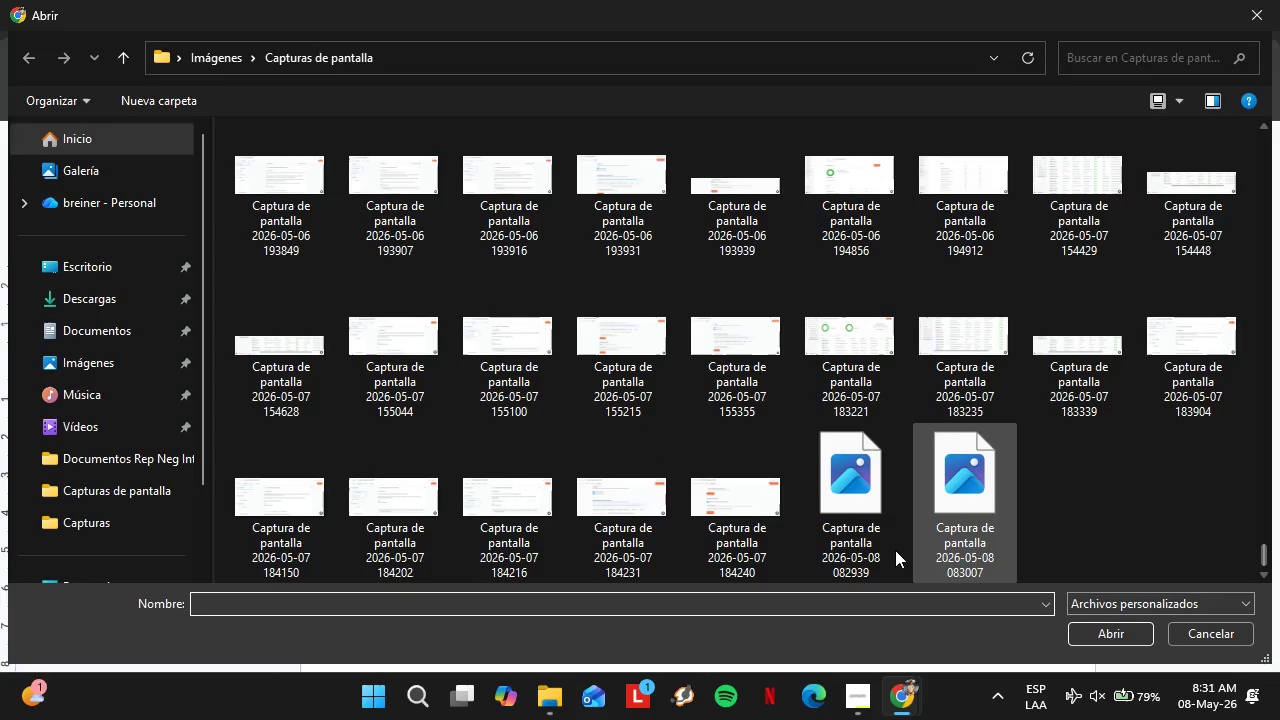 
hold_key(key=ControlLeft, duration=1.23)
double_click([960, 516])
 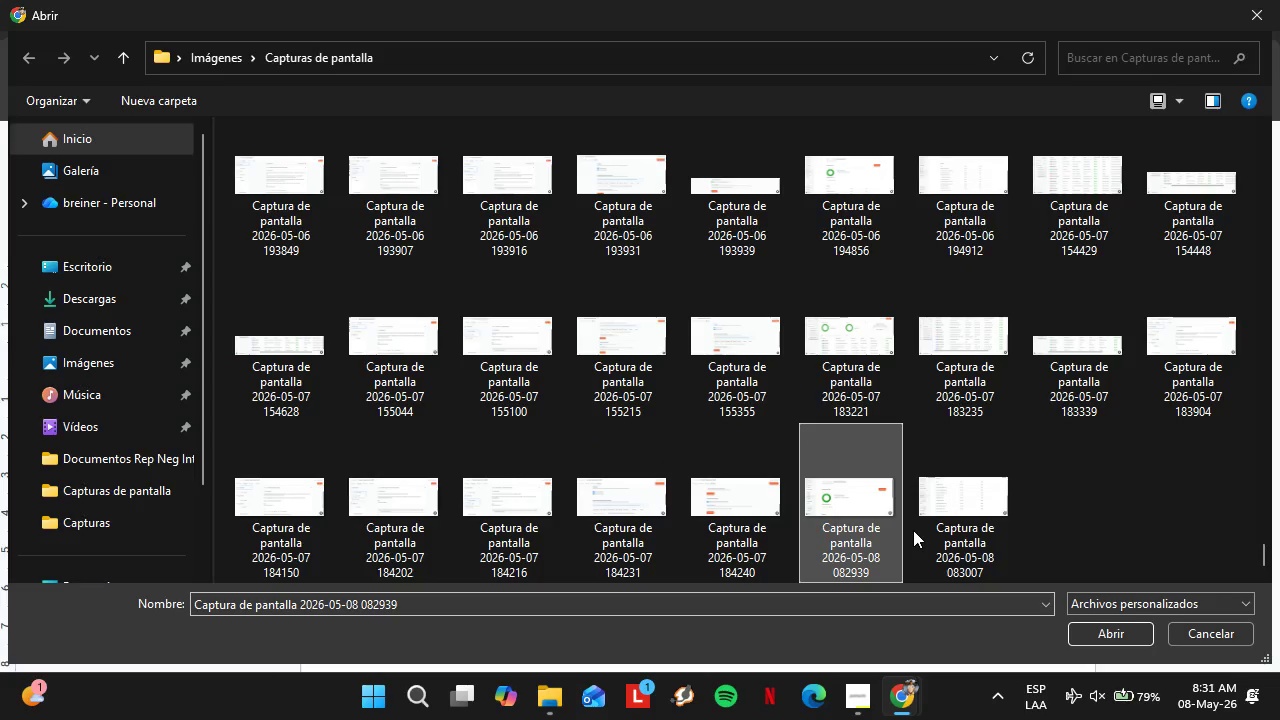 
left_click([1098, 636])
 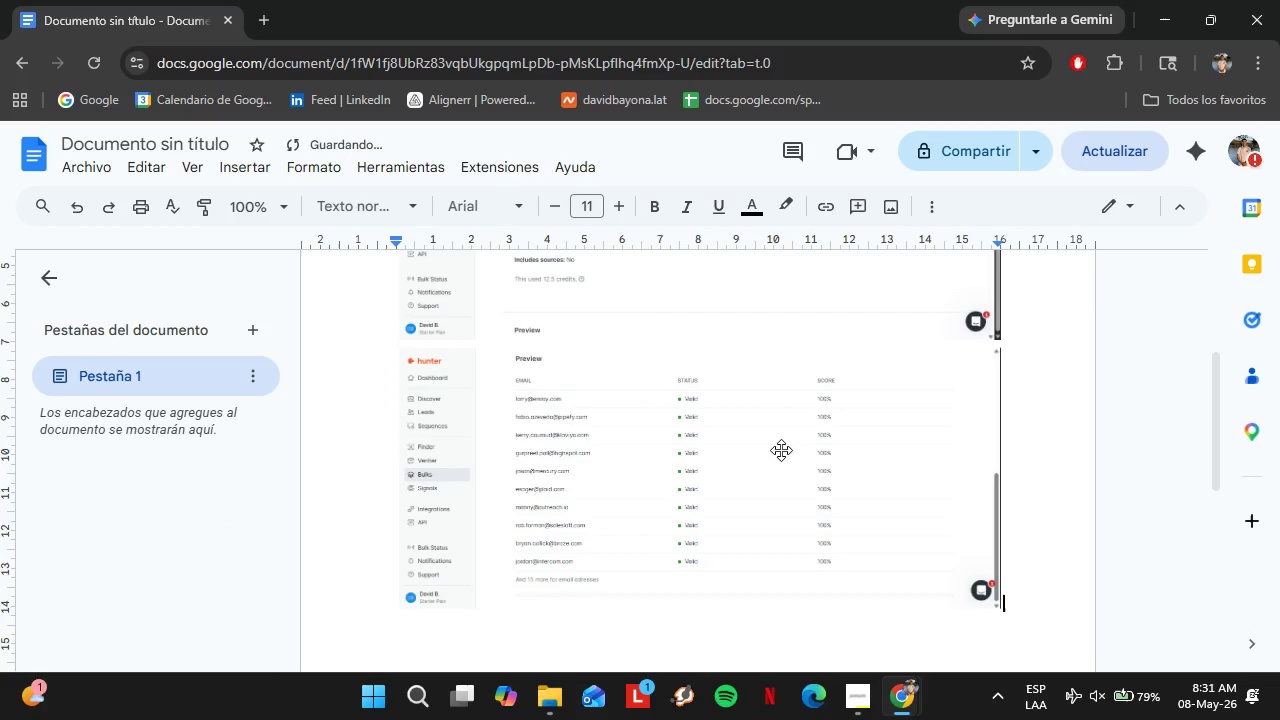 
scroll: coordinate [611, 524], scroll_direction: up, amount: 3.0
 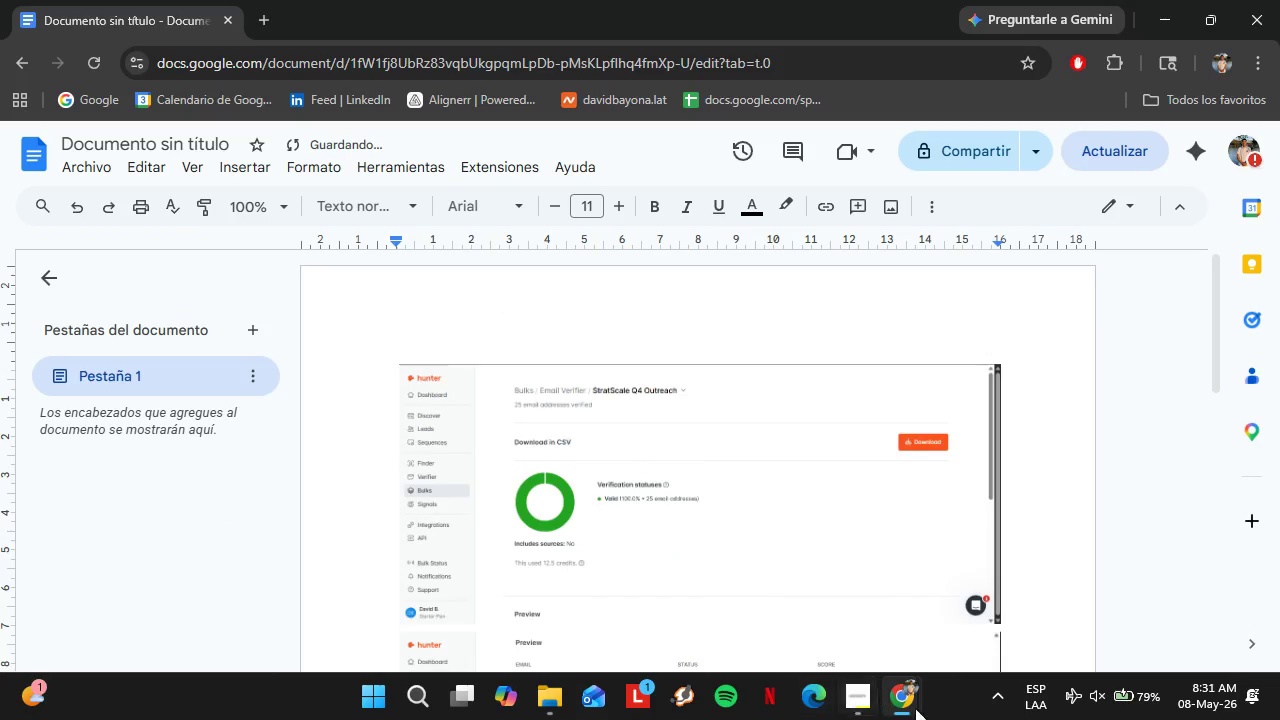 
left_click([859, 706])